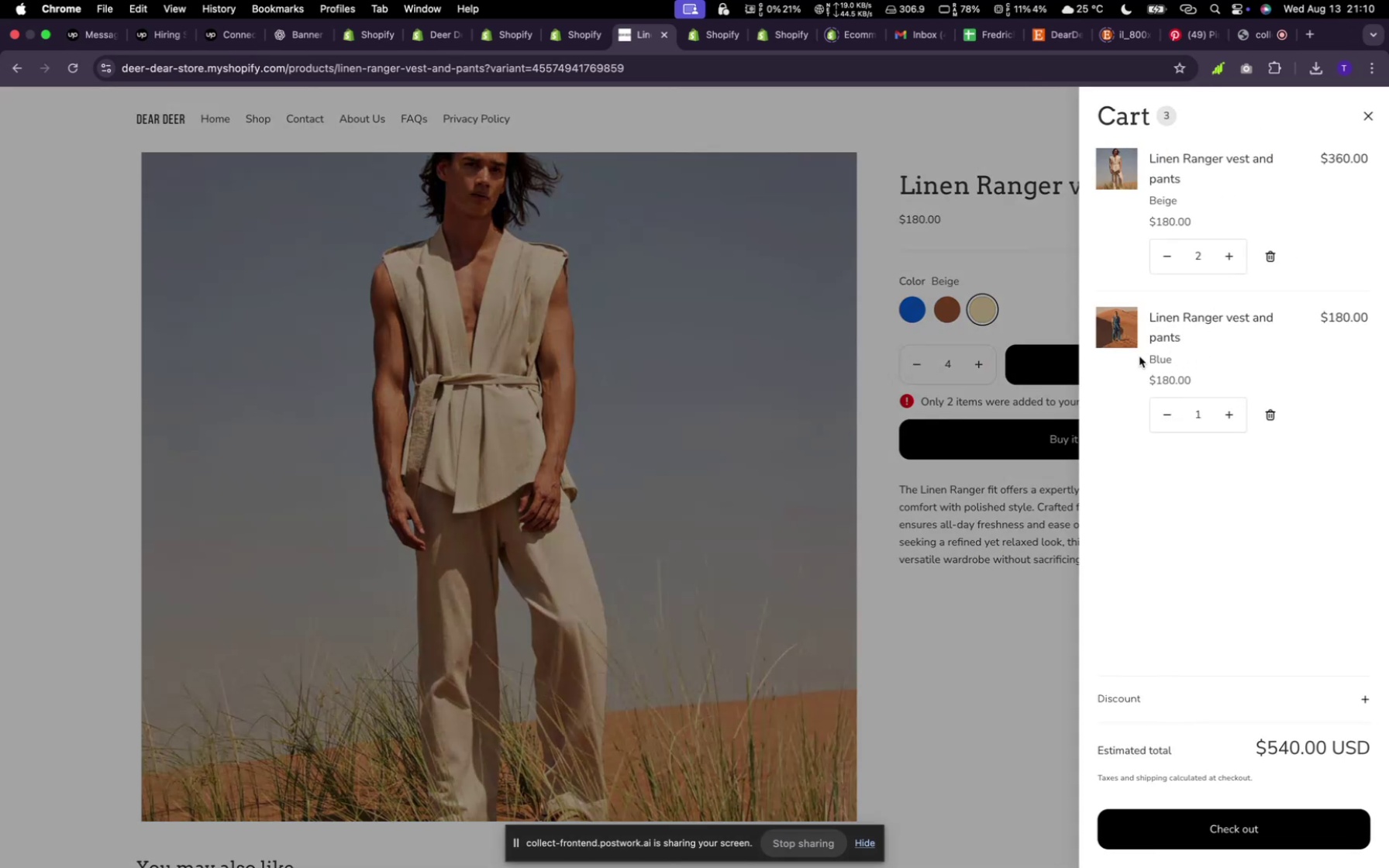 
left_click([1361, 113])
 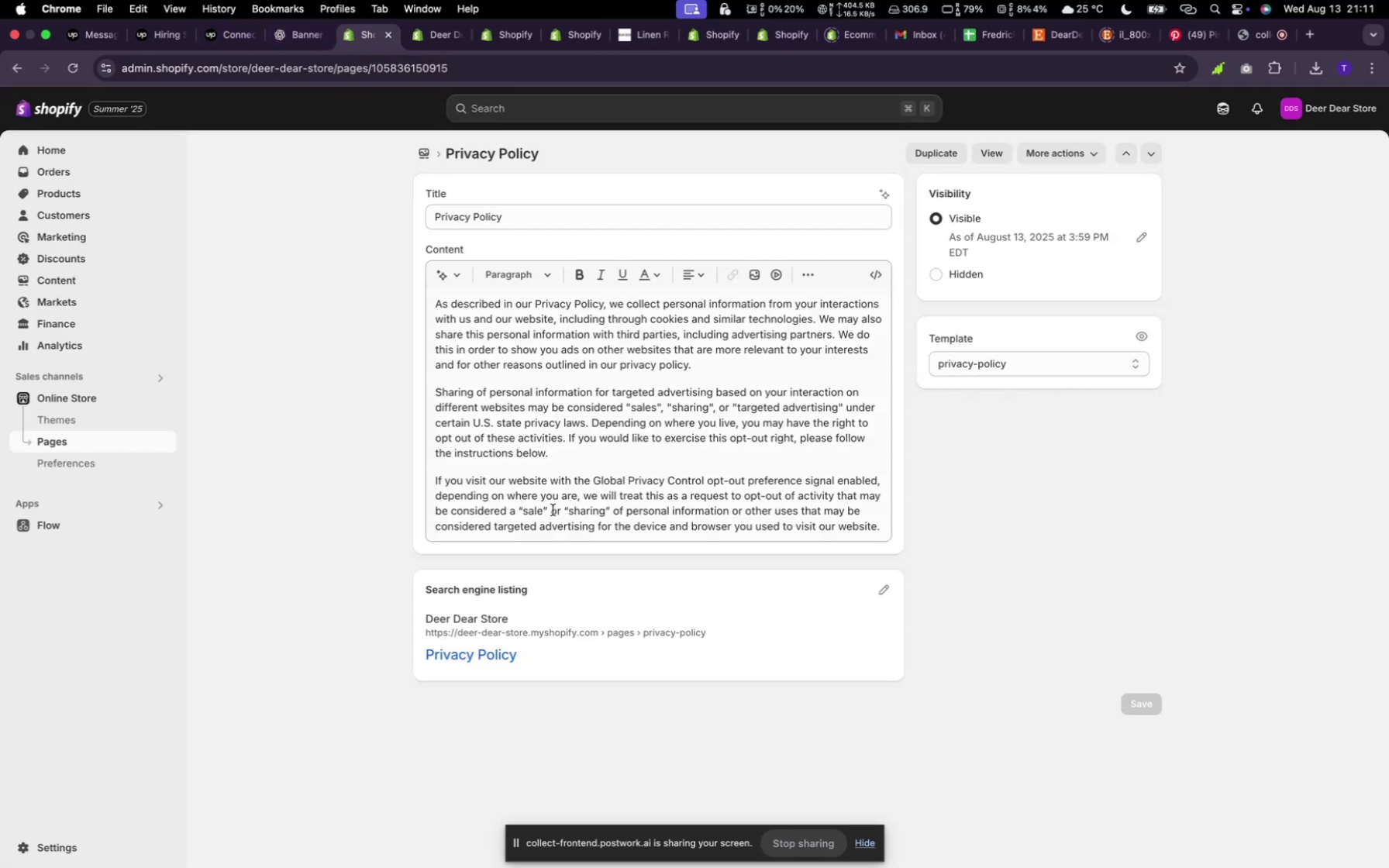 
wait(7.43)
 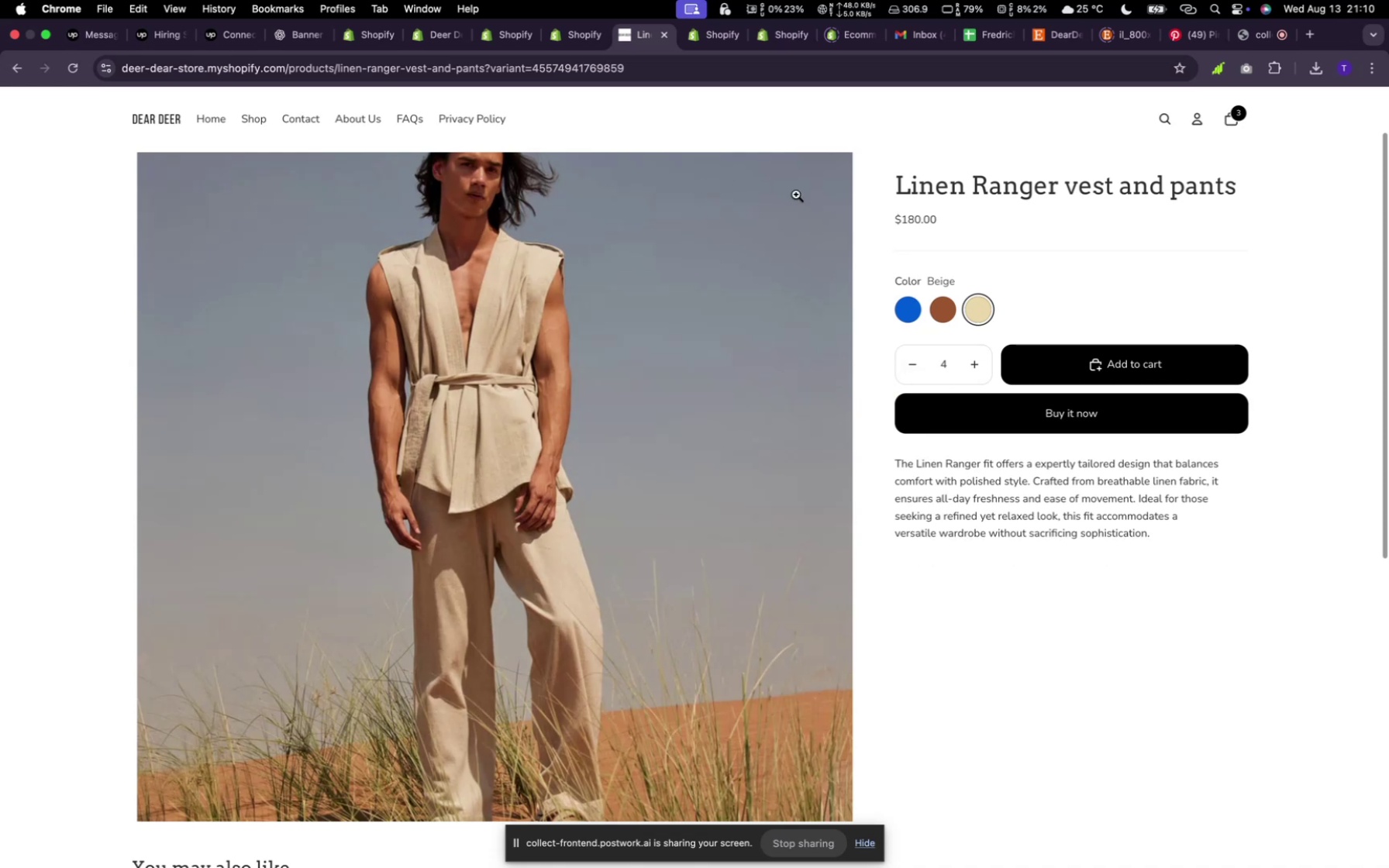 
left_click([381, 40])
 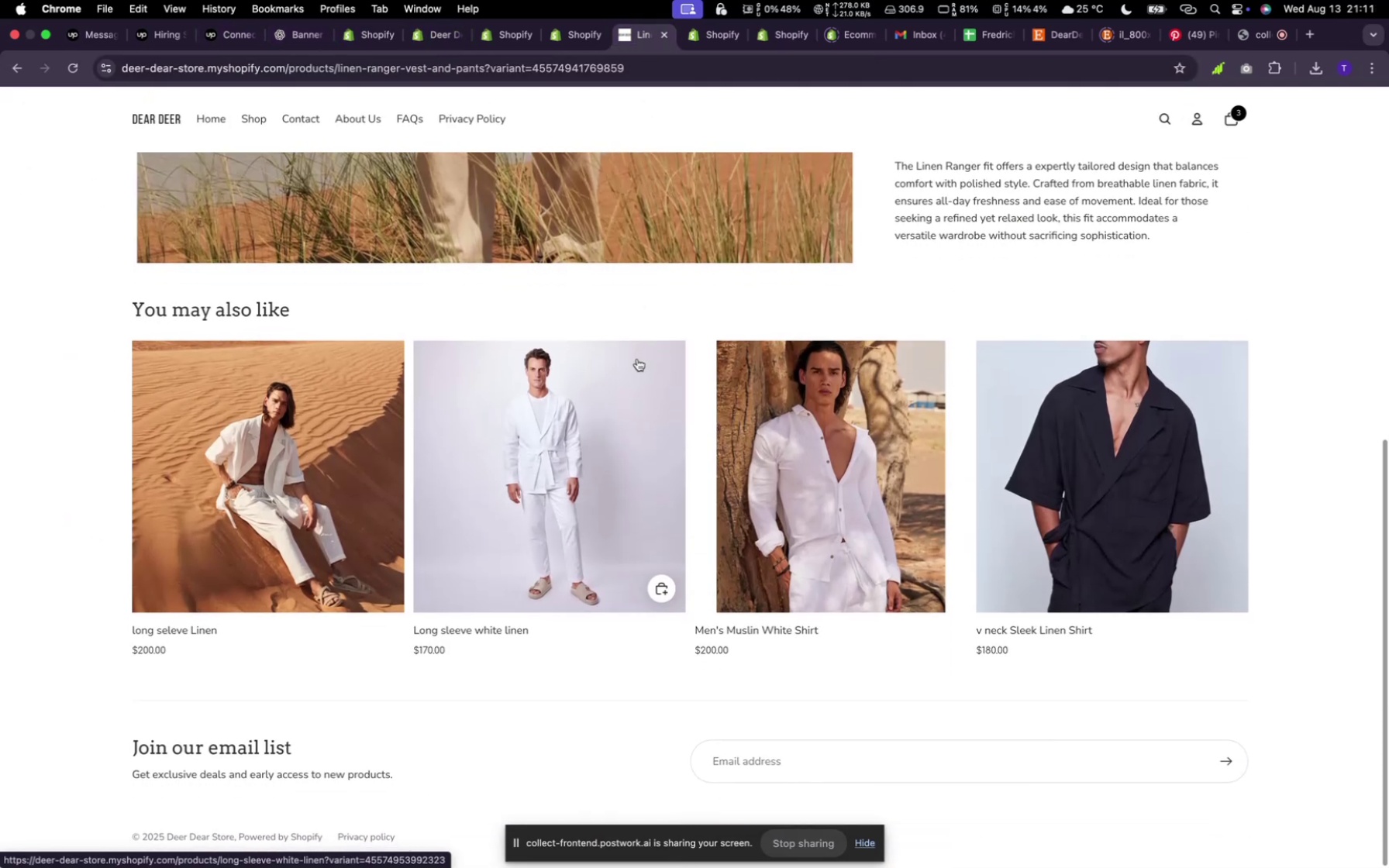 
scroll: coordinate [637, 359], scroll_direction: down, amount: 21.0
 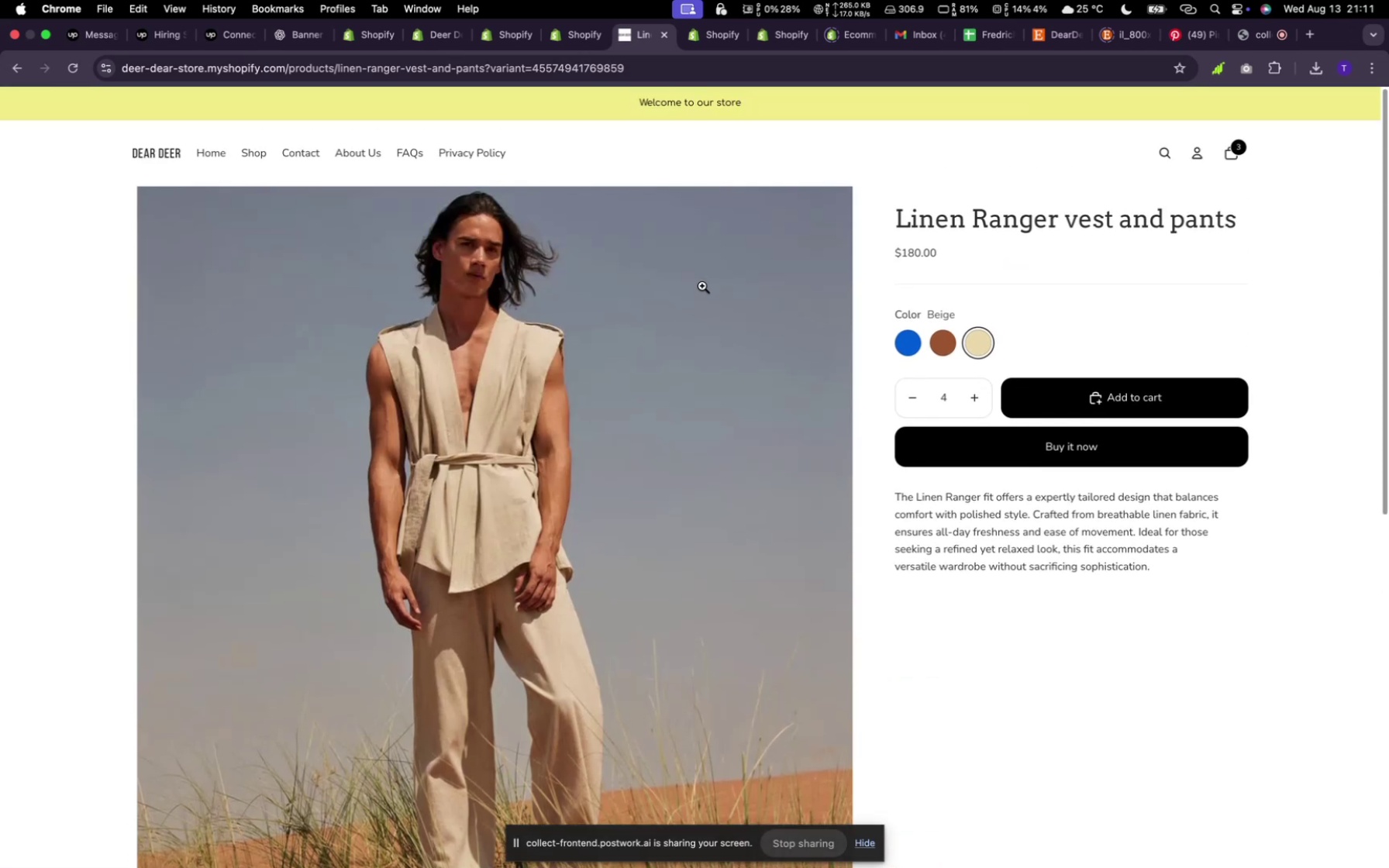 